 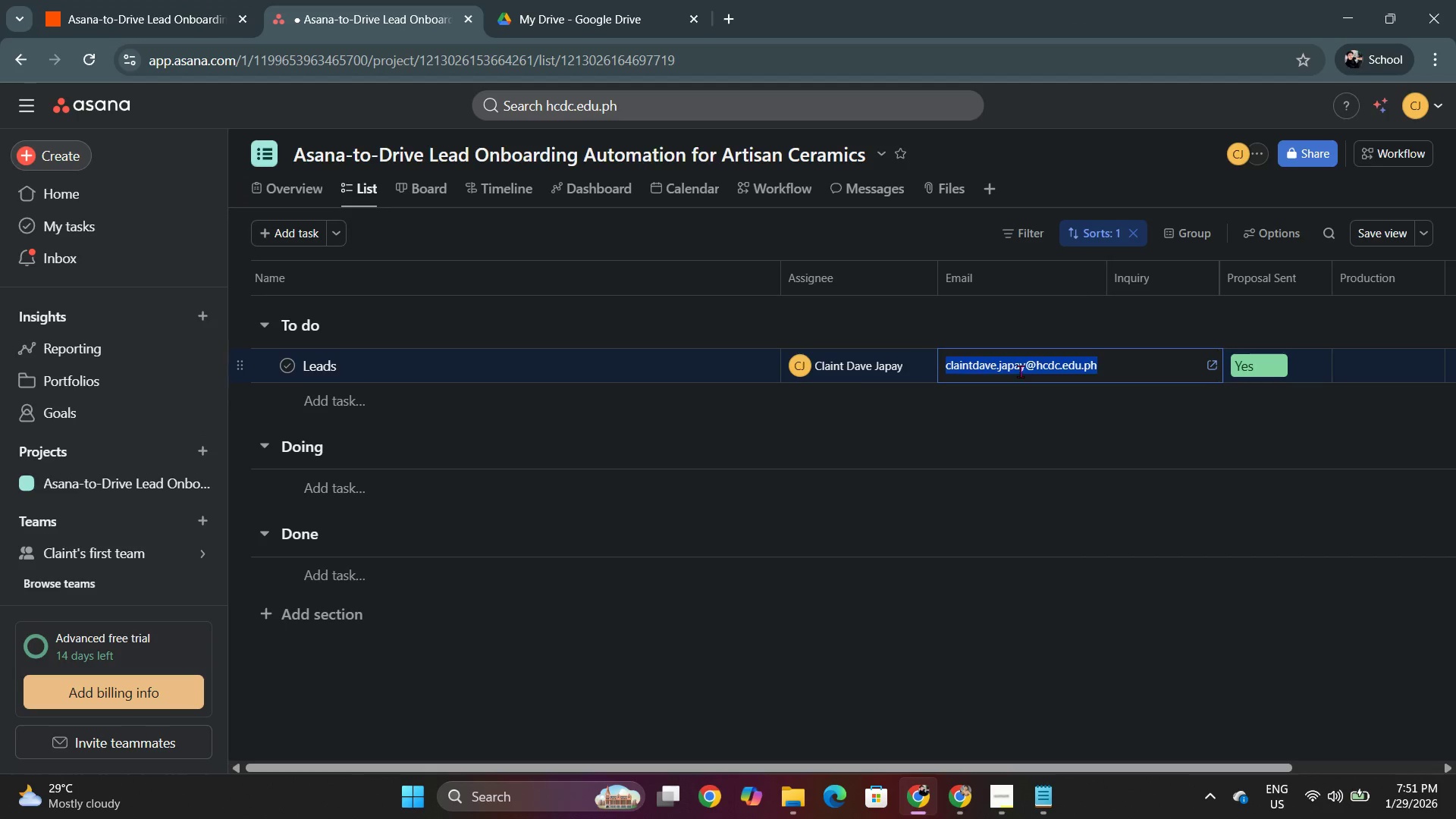 
triple_click([1020, 371])
 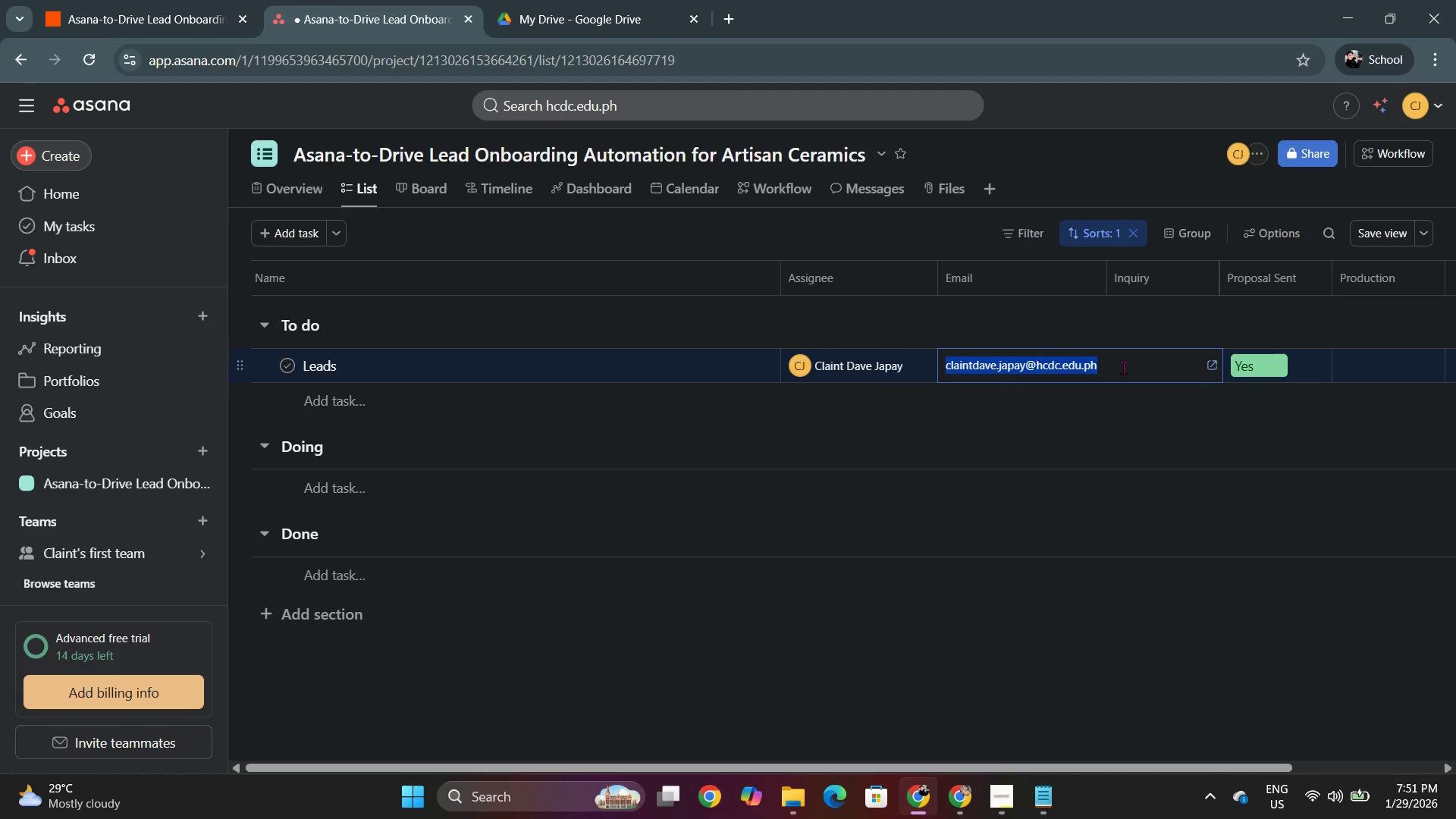 
left_click([1122, 368])
 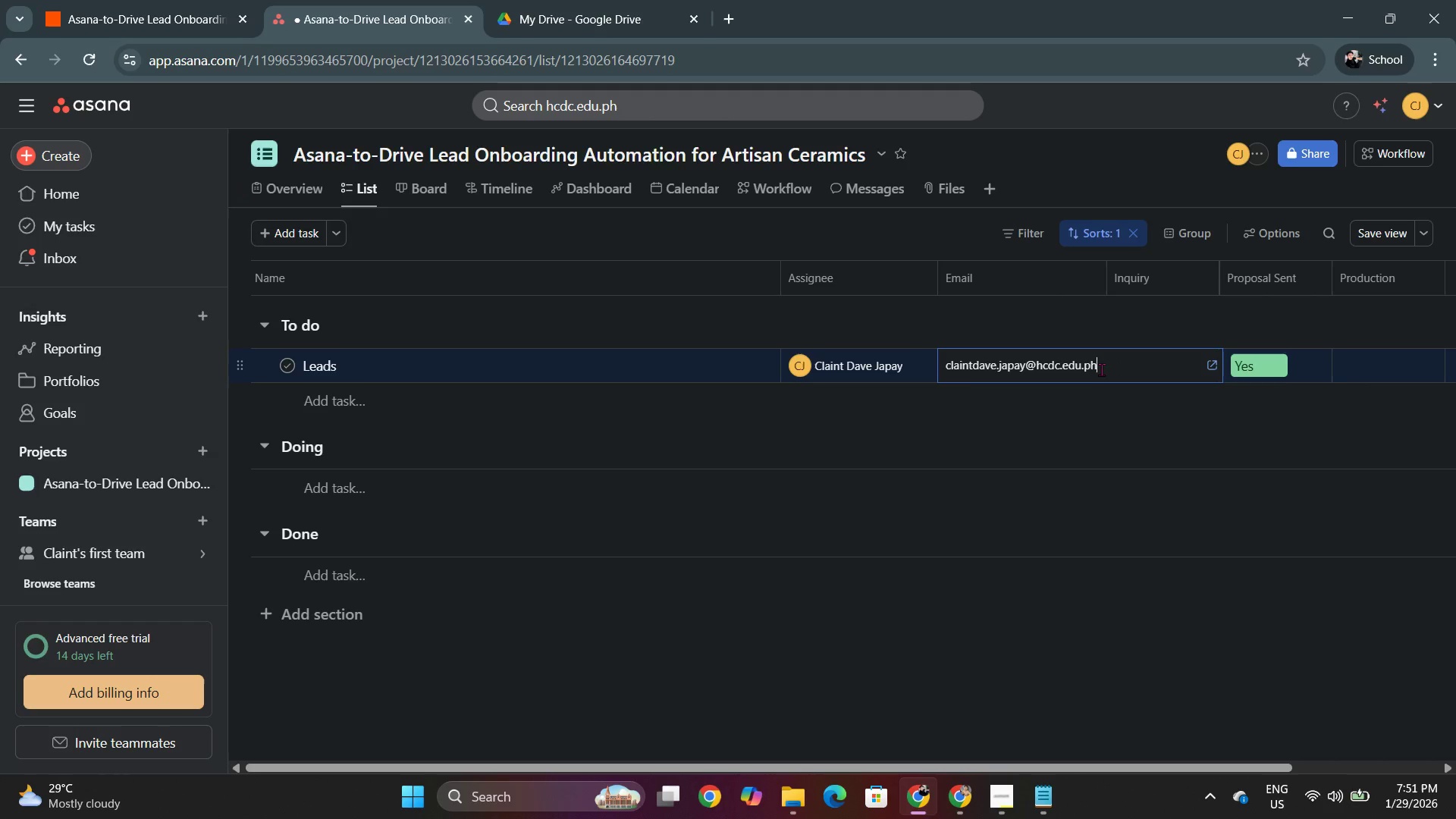 
left_click_drag(start_coordinate=[1122, 368], to_coordinate=[954, 372])
 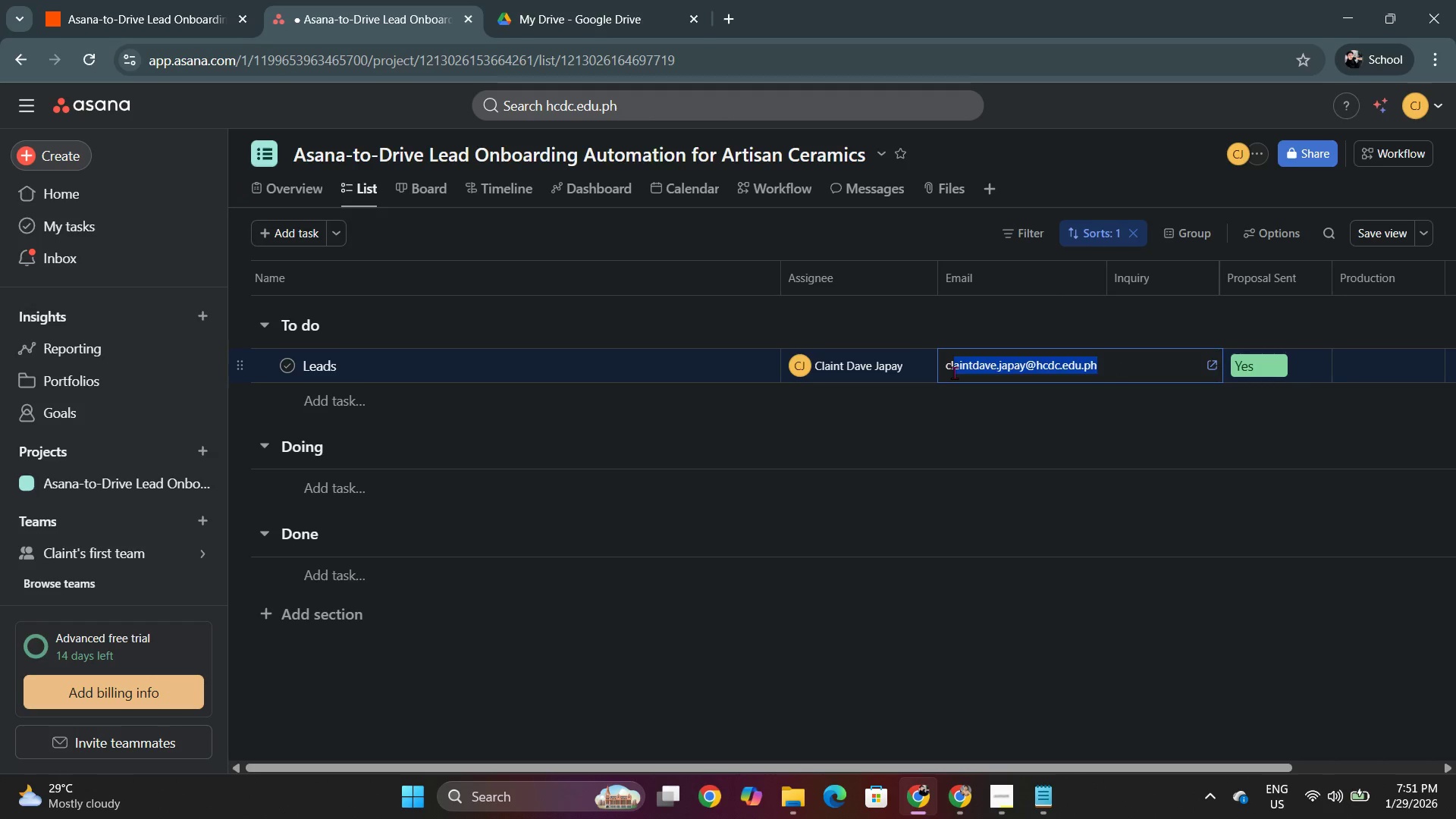 
type([Delete])
key(Backspace)
key(Backspace)
key(Backspace)
type(k)
key(Backspace)
key(Backspace)
type(clain)
key(Backspace)
key(Backspace)
key(Backspace)
key(Backspace)
key(Backspace)
key(Backspace)
type(k)
key(Backspace)
key(Backspace)
type(theanony)
 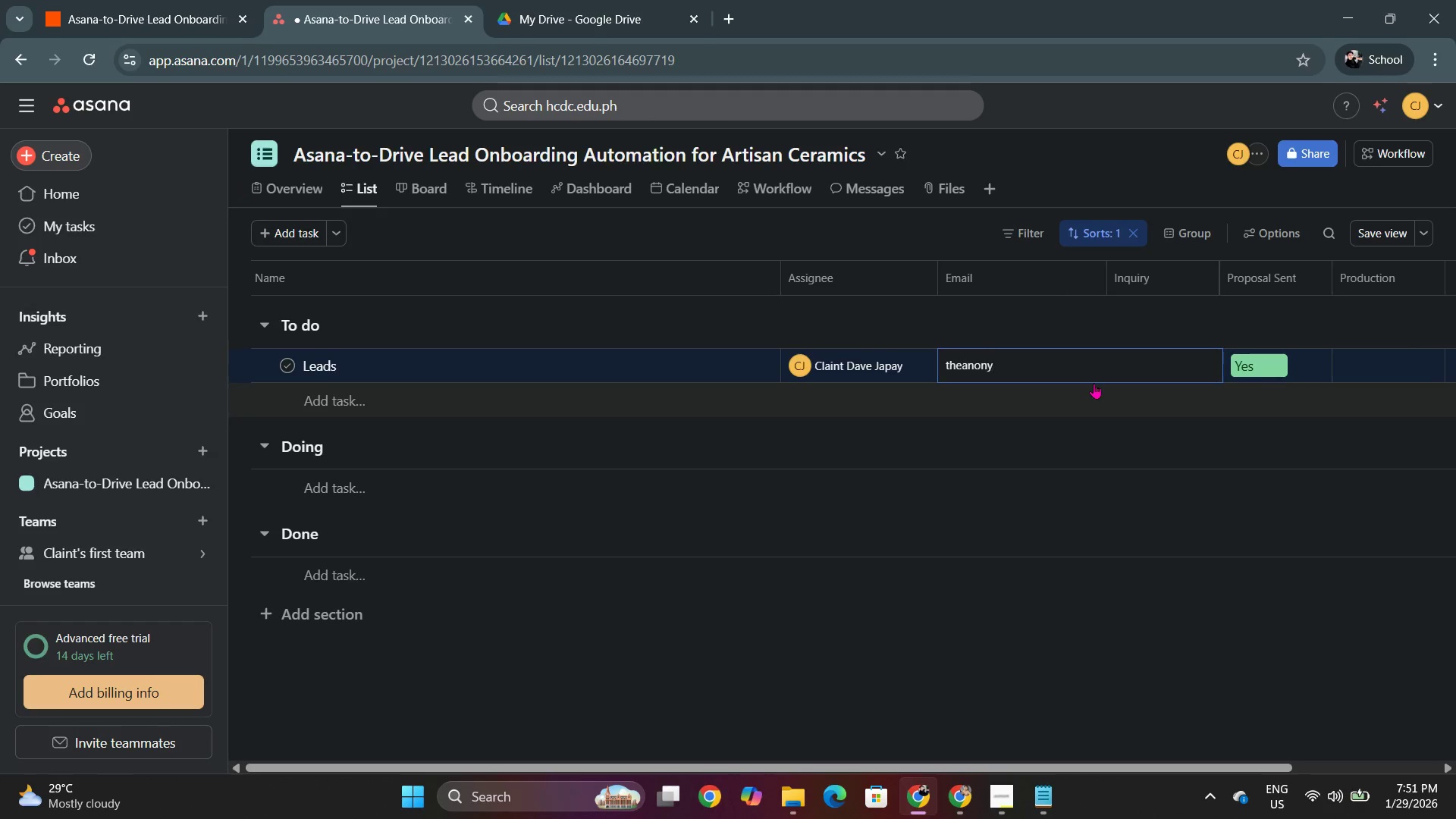 
type(mousbloodfallen@gmail.com)
 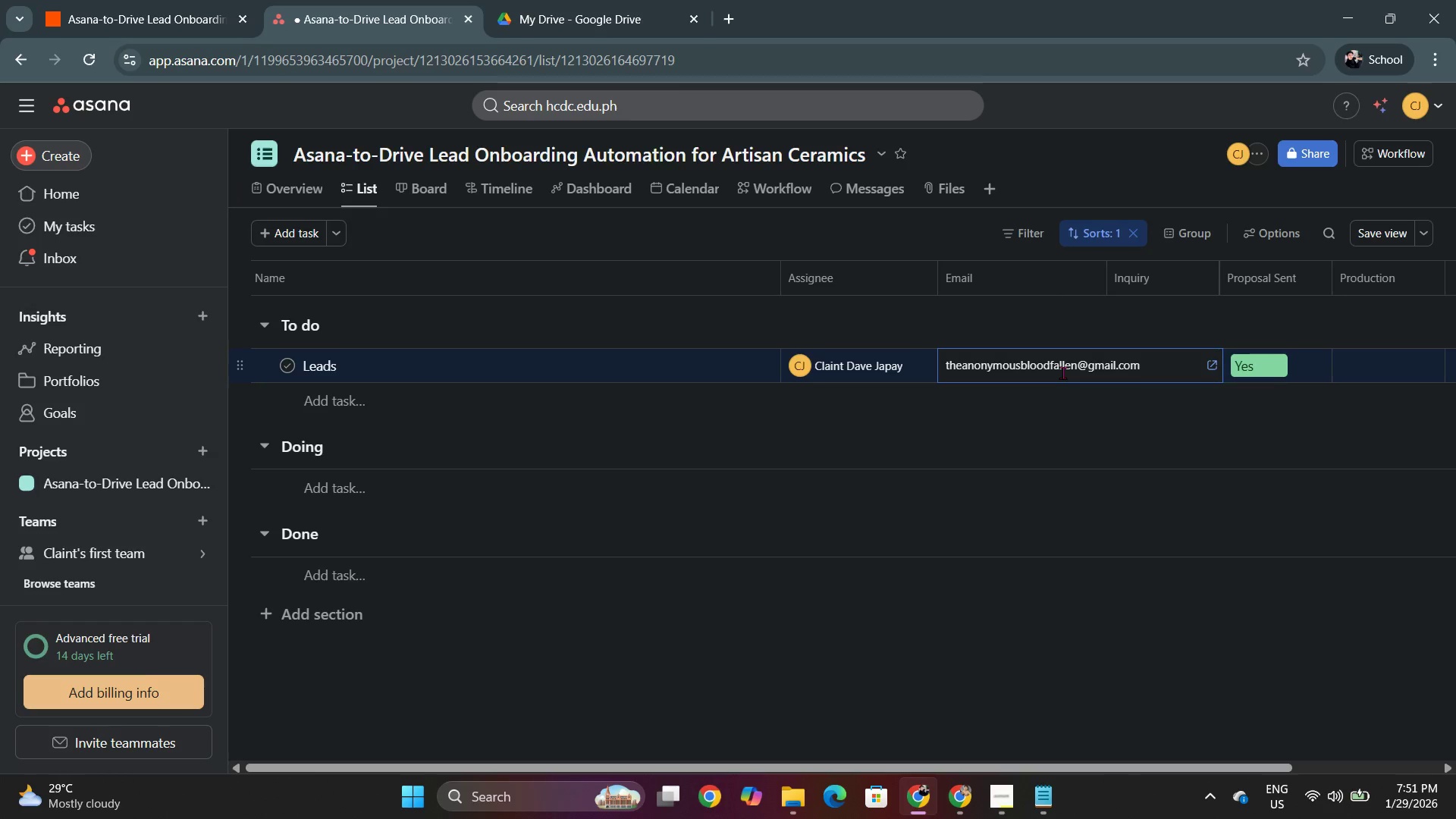 
left_click([1072, 426])
 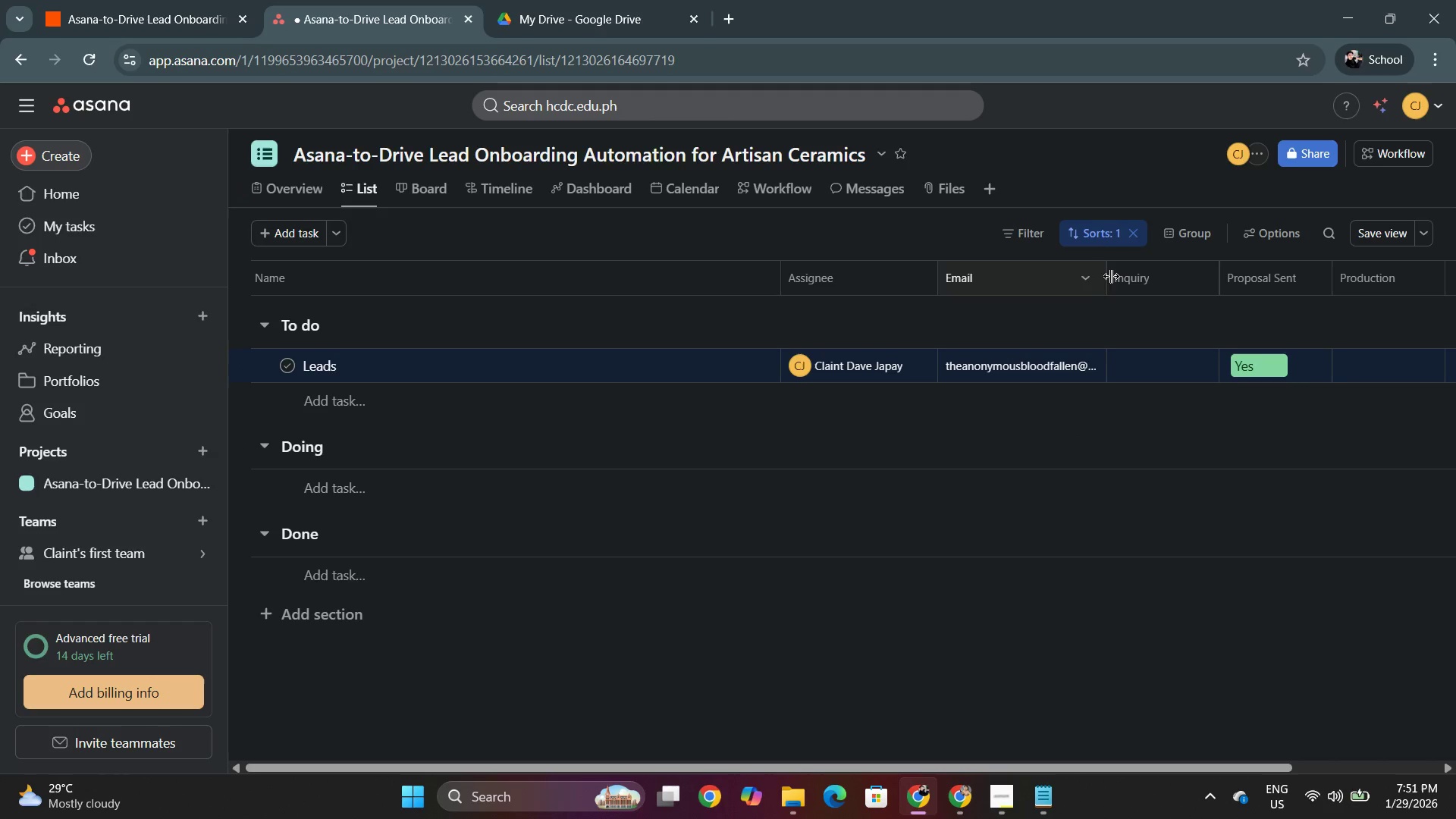 
left_click_drag(start_coordinate=[1106, 277], to_coordinate=[1178, 281])
 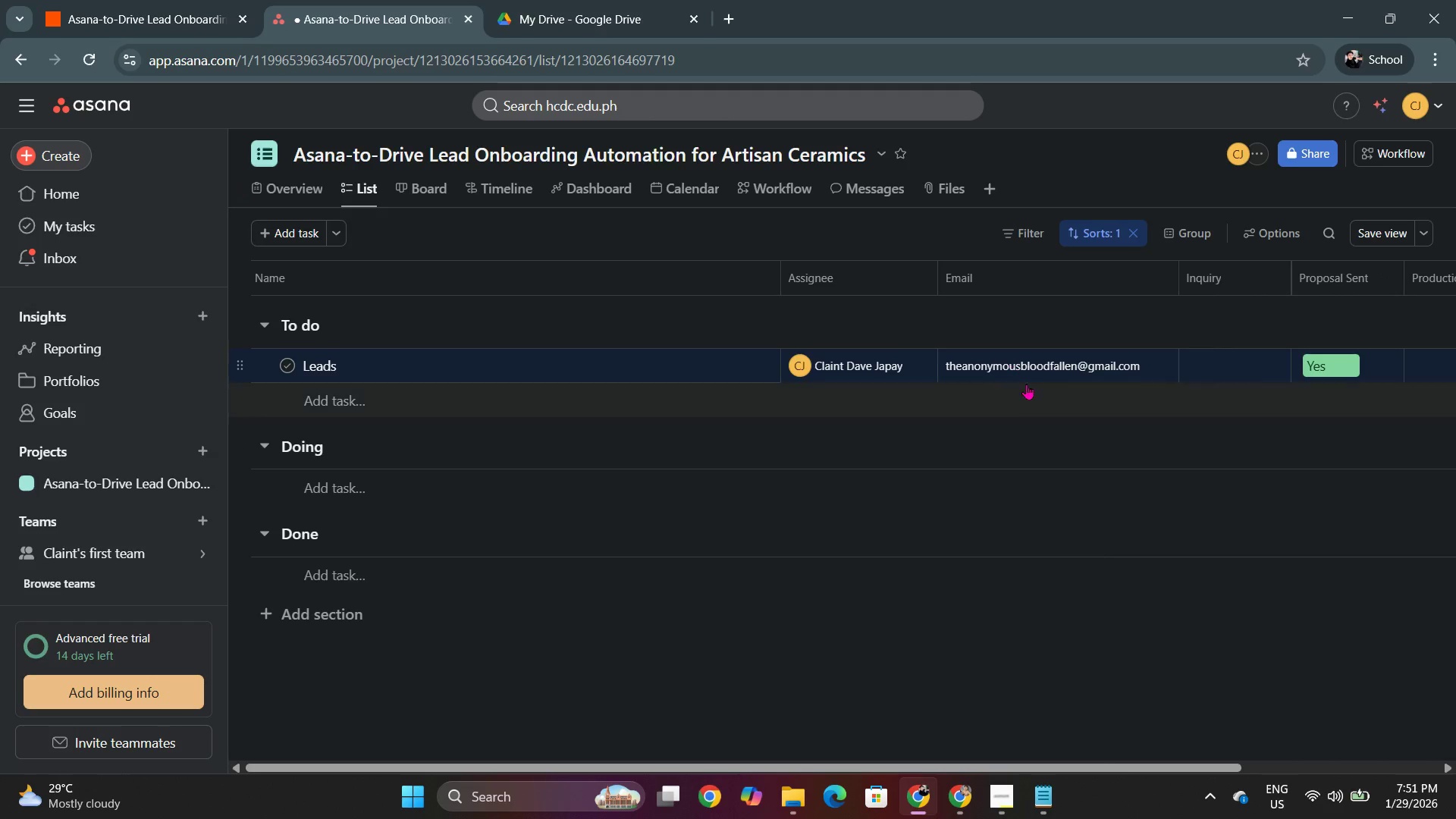 
key(Alt+AltLeft)
 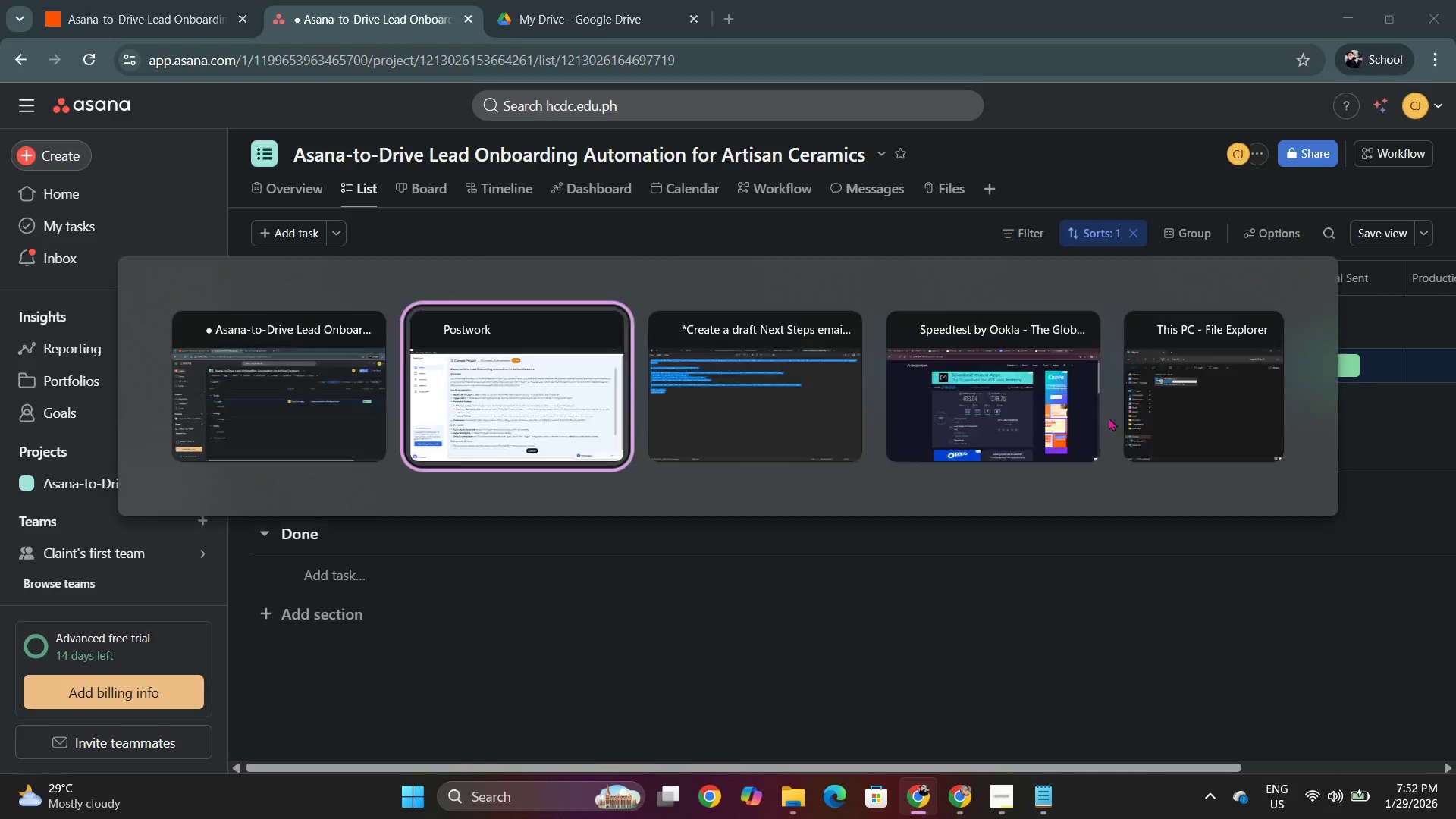 
key(Alt+Tab)